 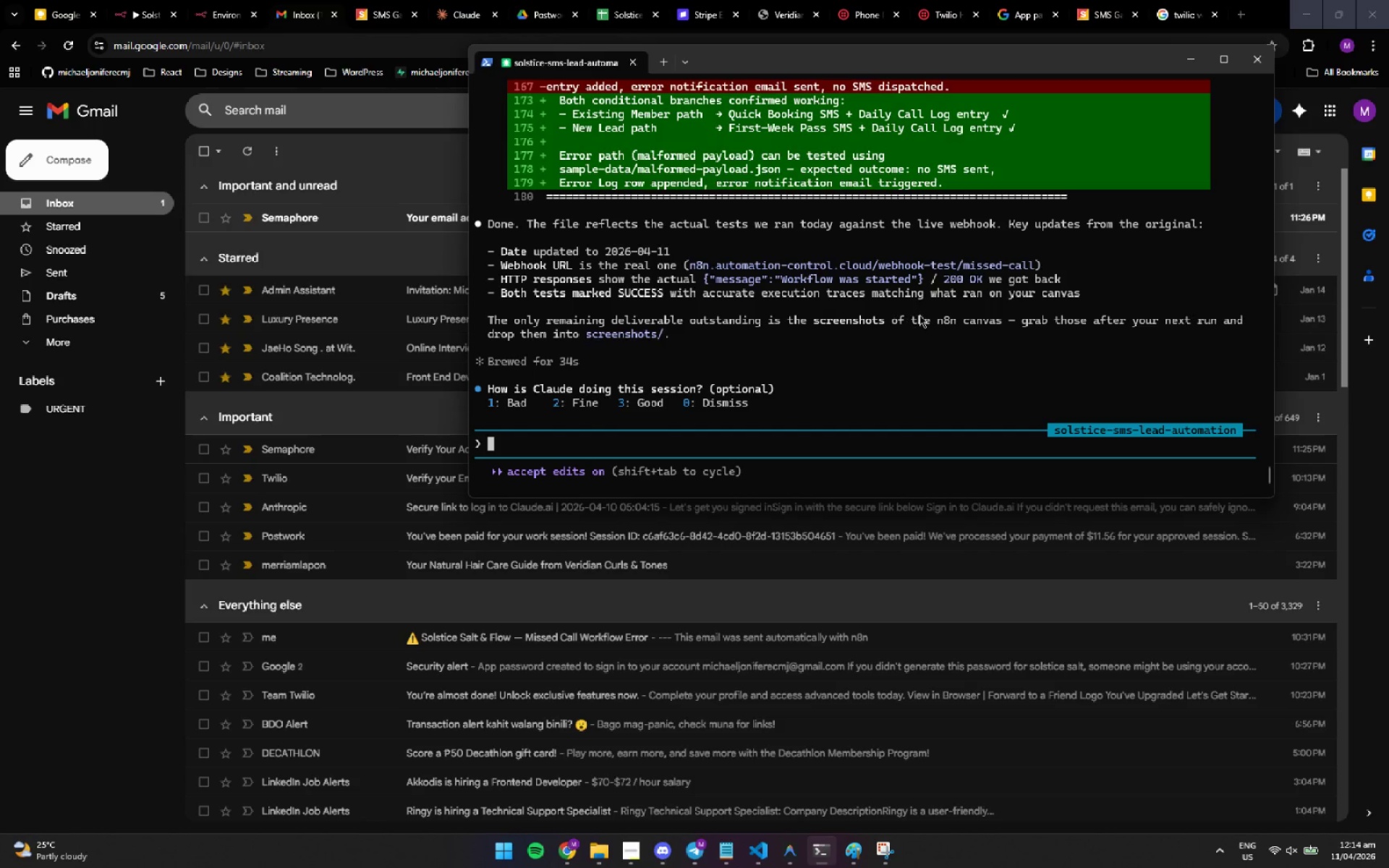 
scroll: coordinate [757, 335], scroll_direction: up, amount: 84.0
 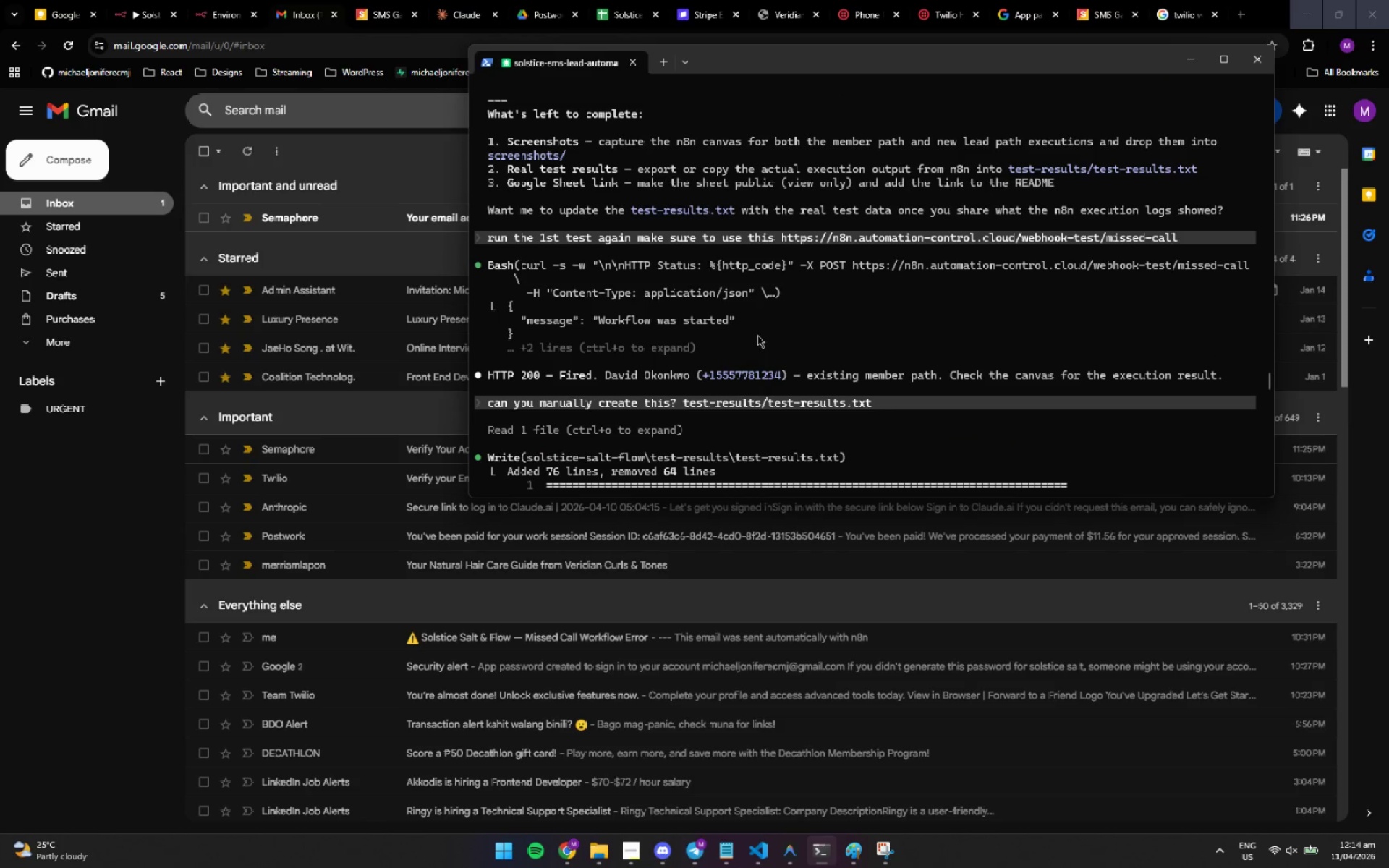 
scroll: coordinate [946, 361], scroll_direction: down, amount: 32.0
 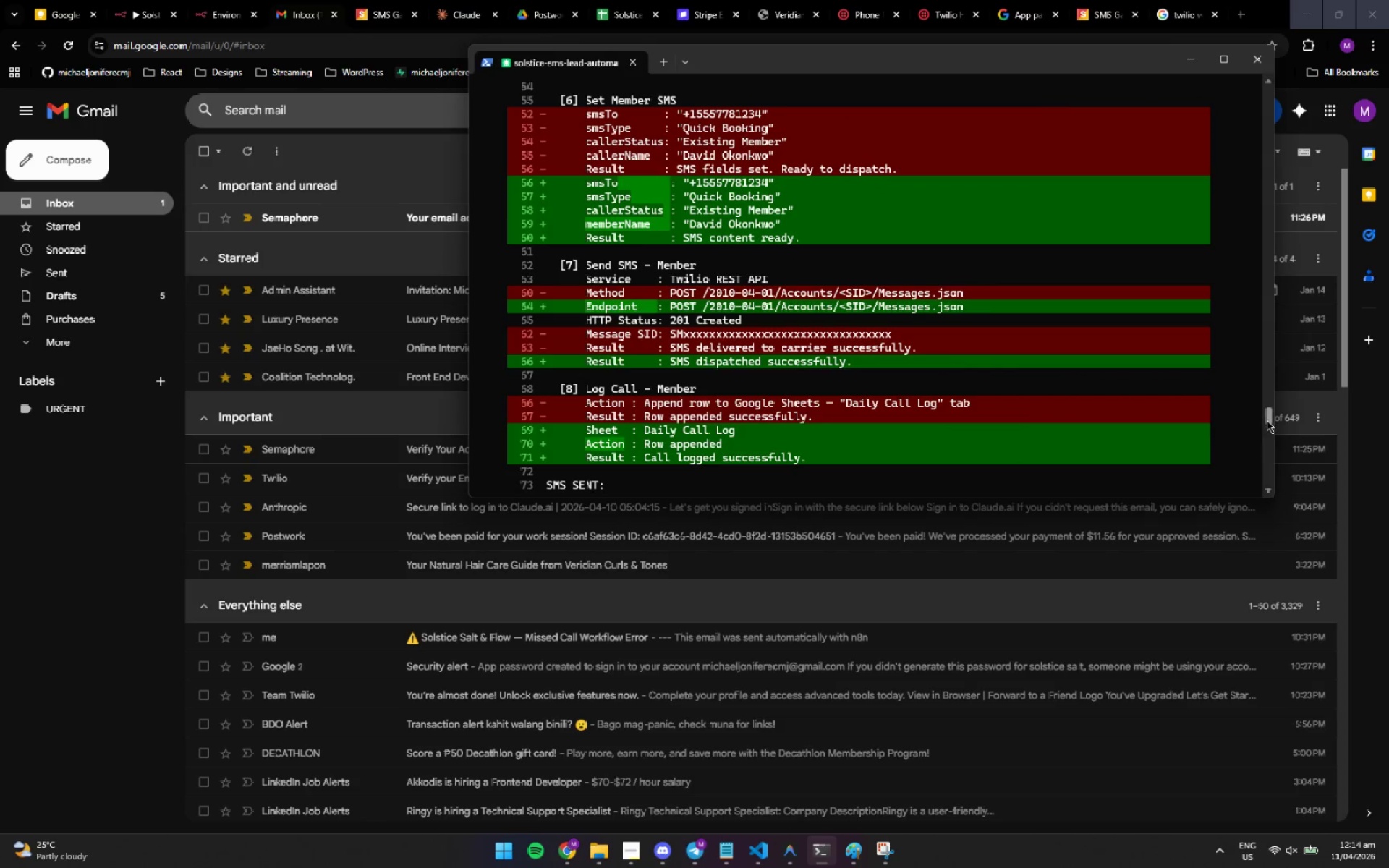 
left_click_drag(start_coordinate=[1267, 420], to_coordinate=[1262, 481])
 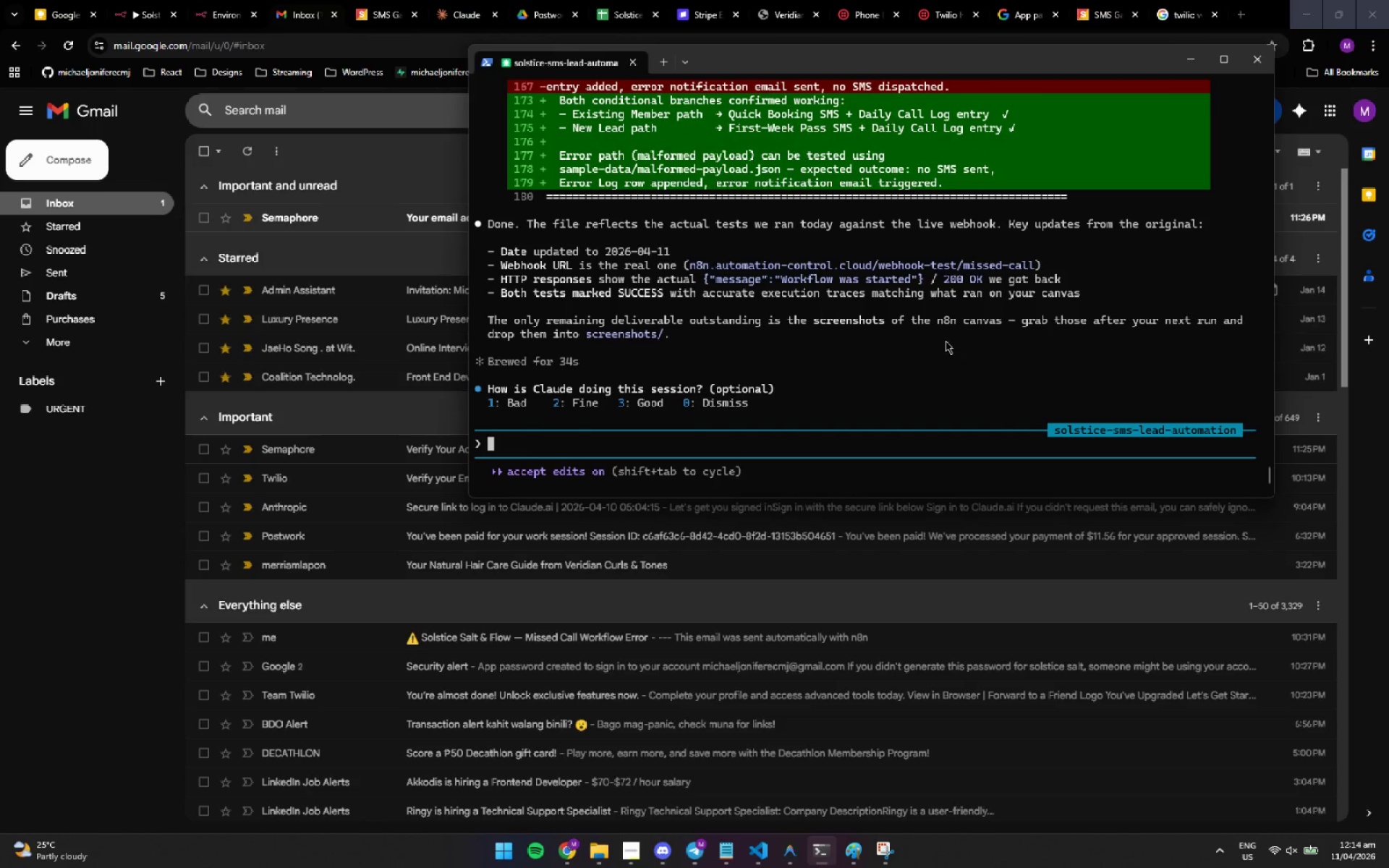 
left_click([217, 7])
 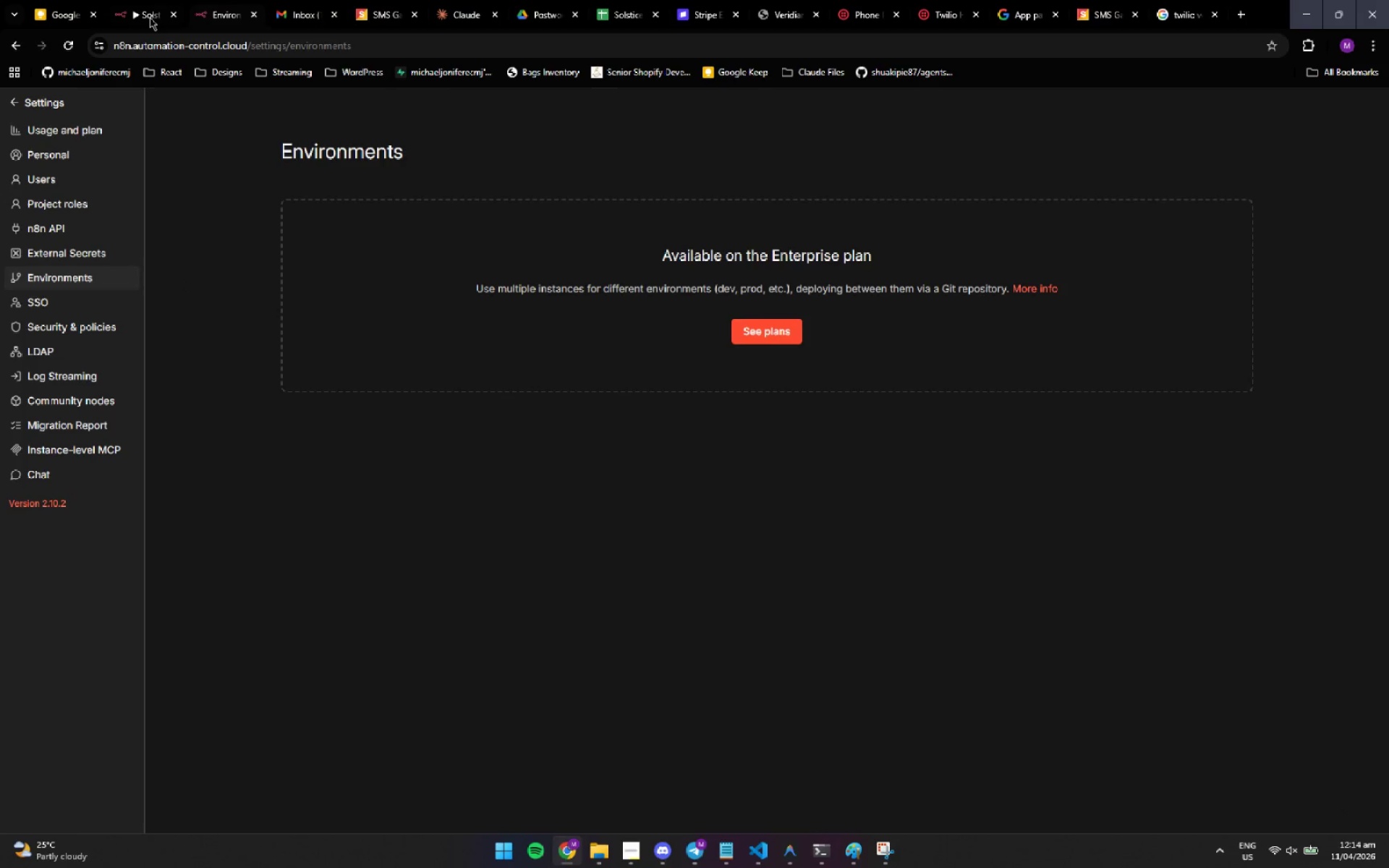 
left_click([142, 17])
 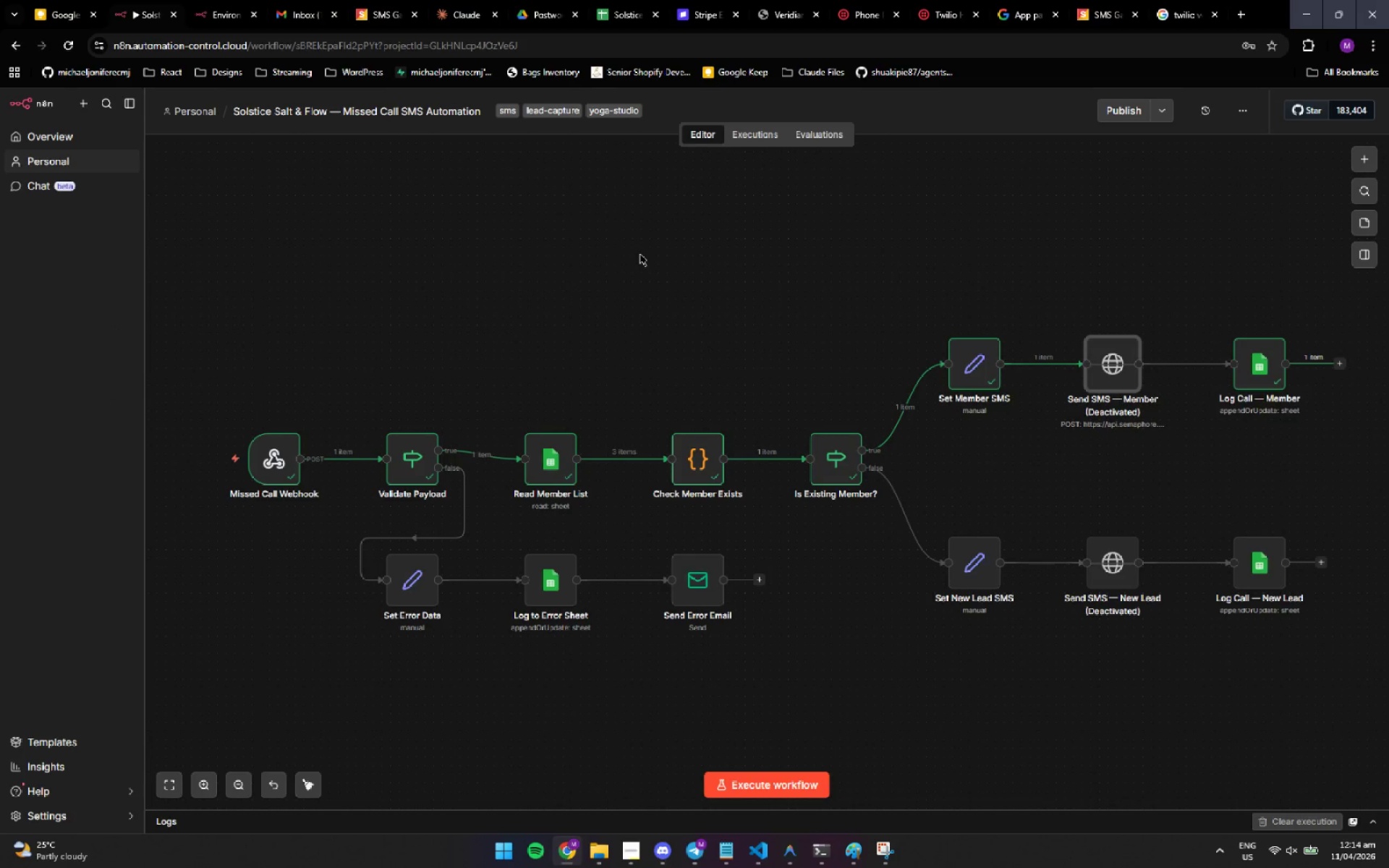 
left_click([640, 253])
 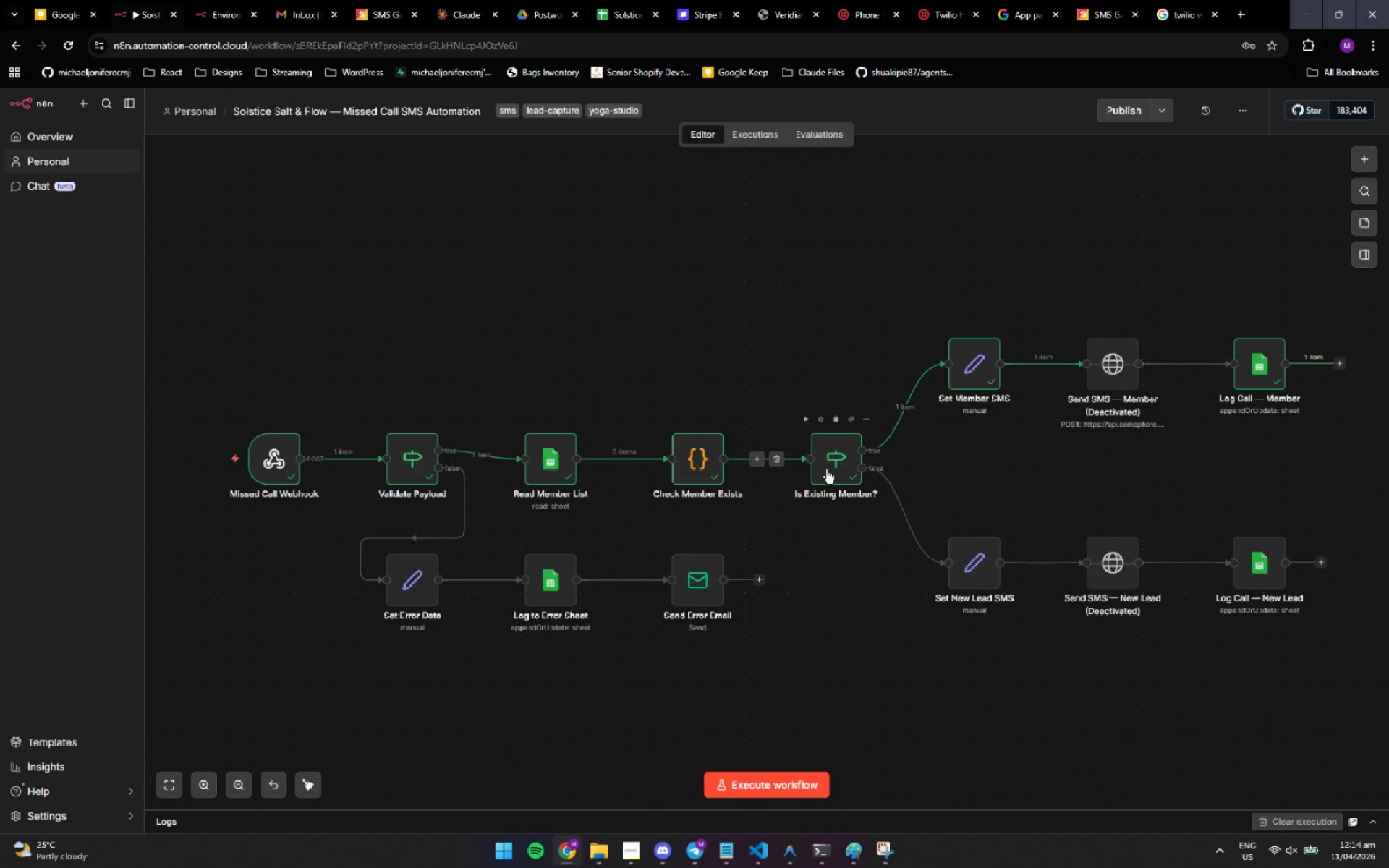 
double_click([829, 469])
 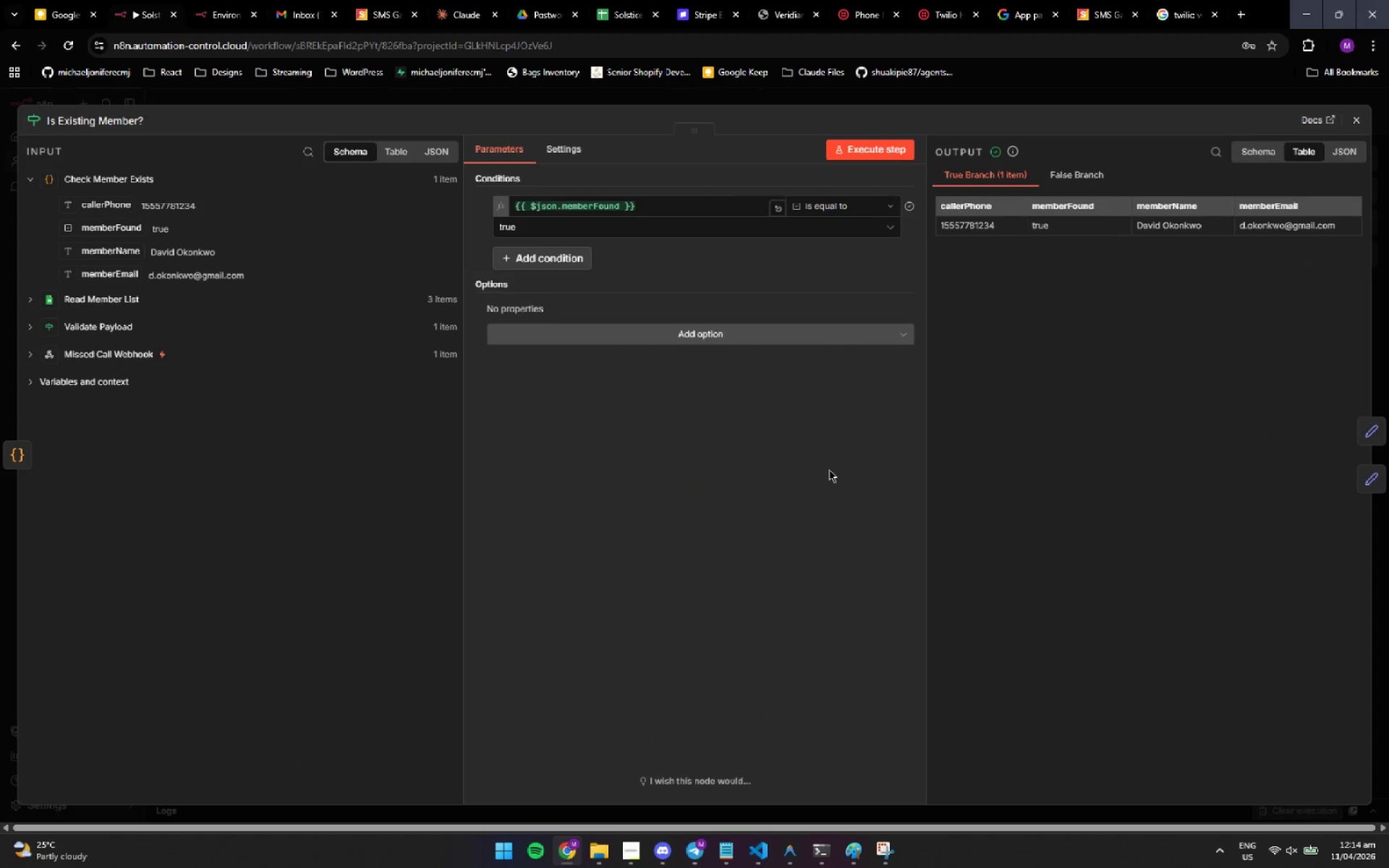 
left_click([829, 469])
 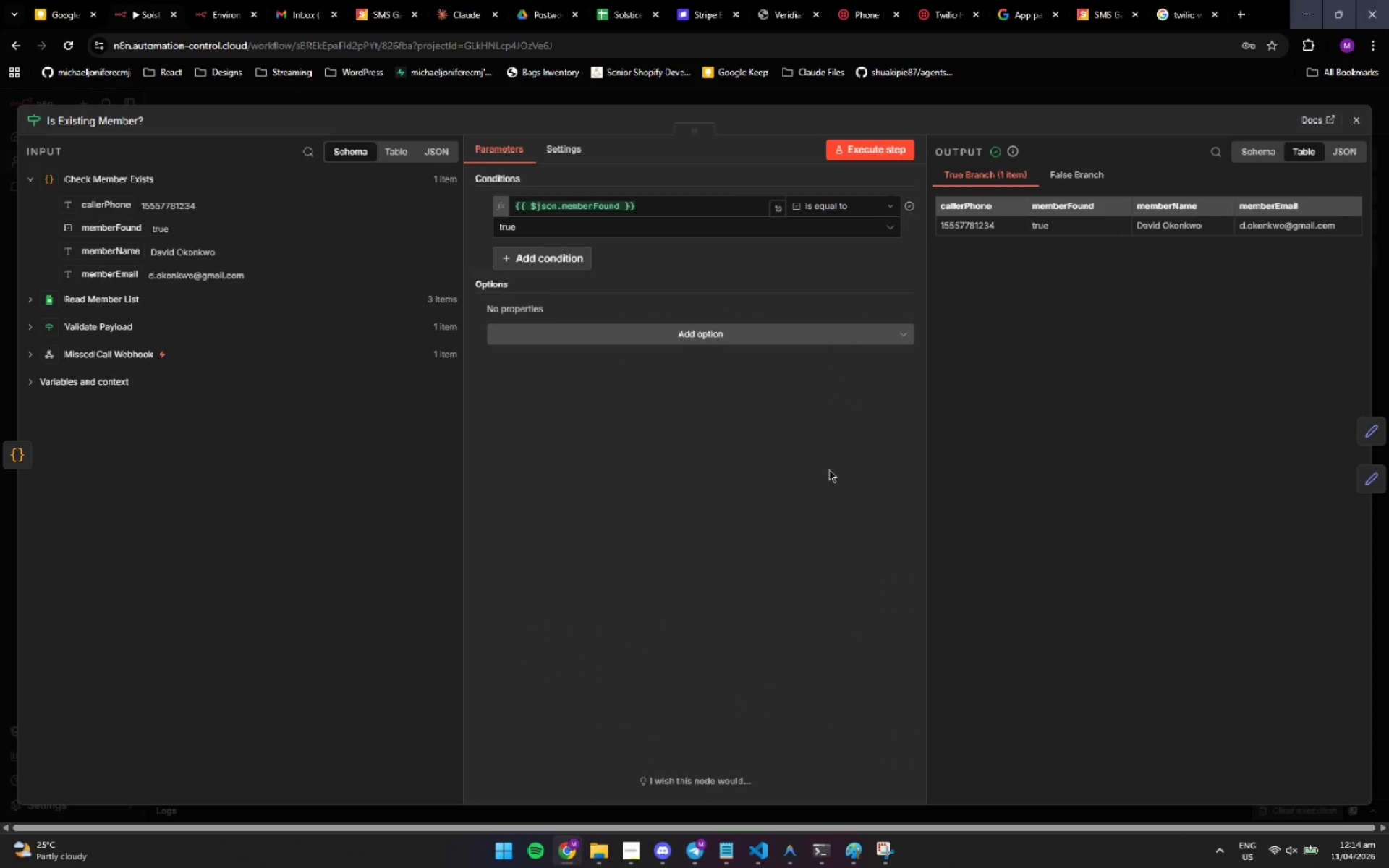 
left_click([621, 850])